 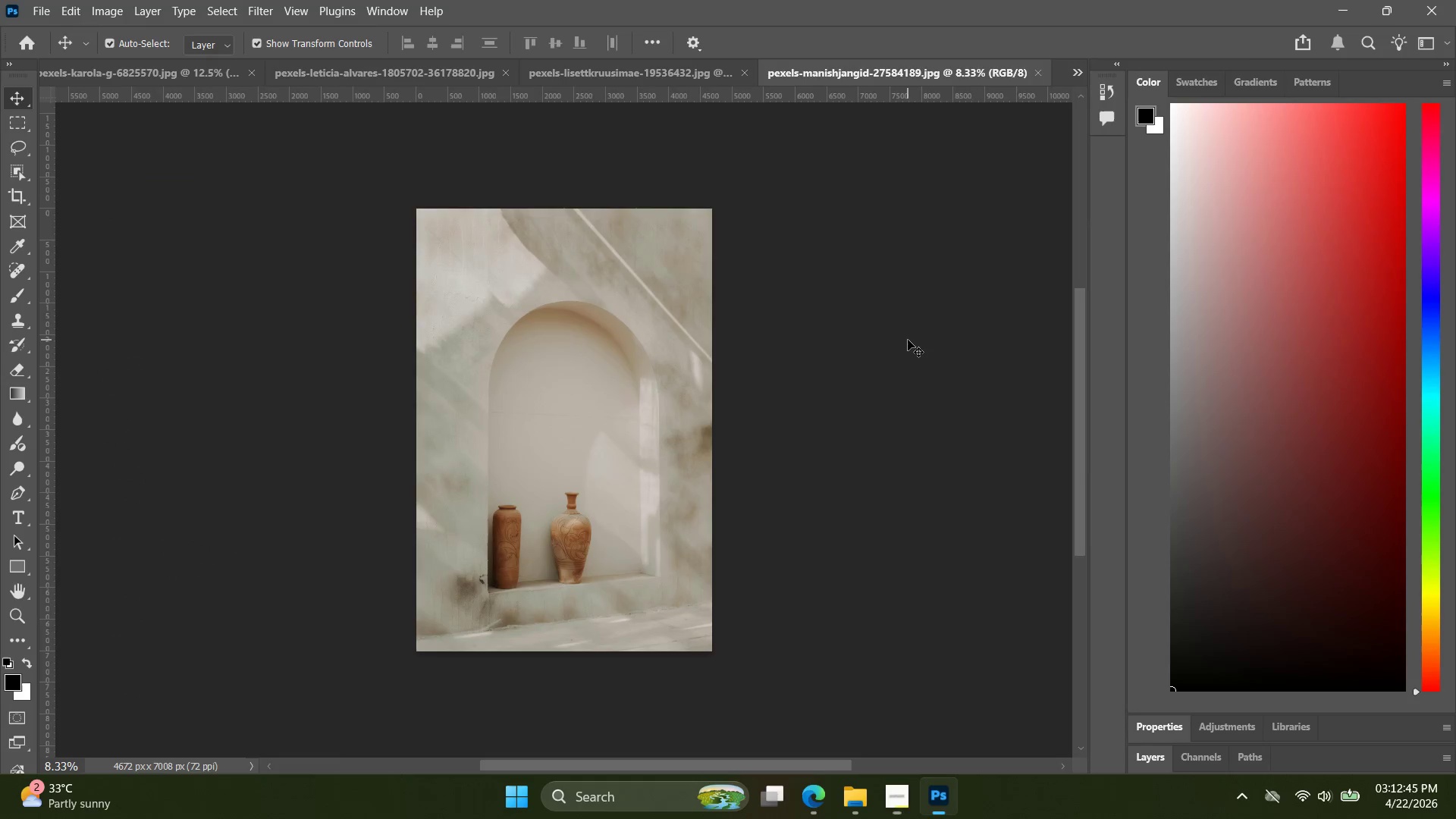 
key(Alt+Tab)
 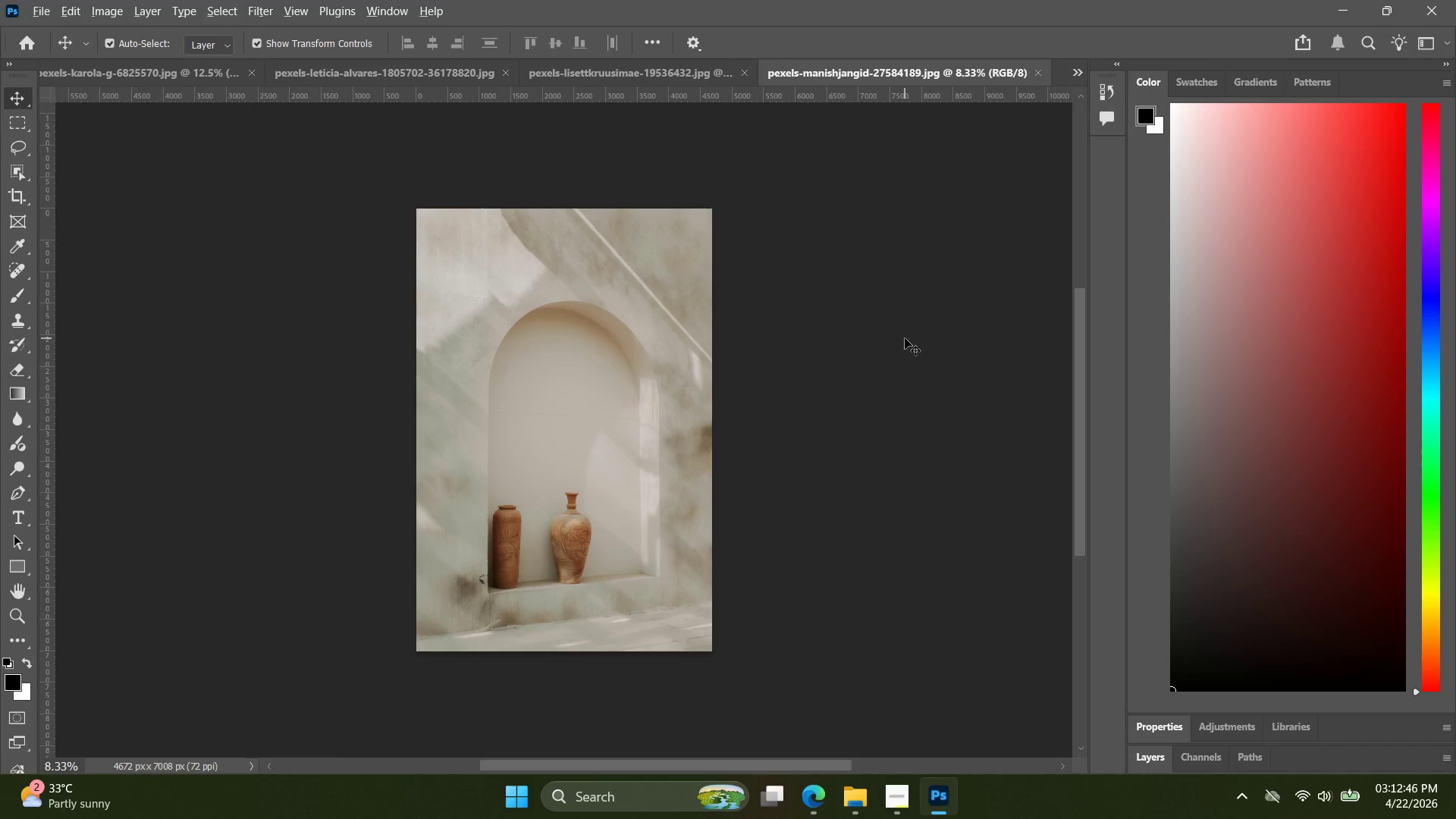 
key(Alt+Tab)
 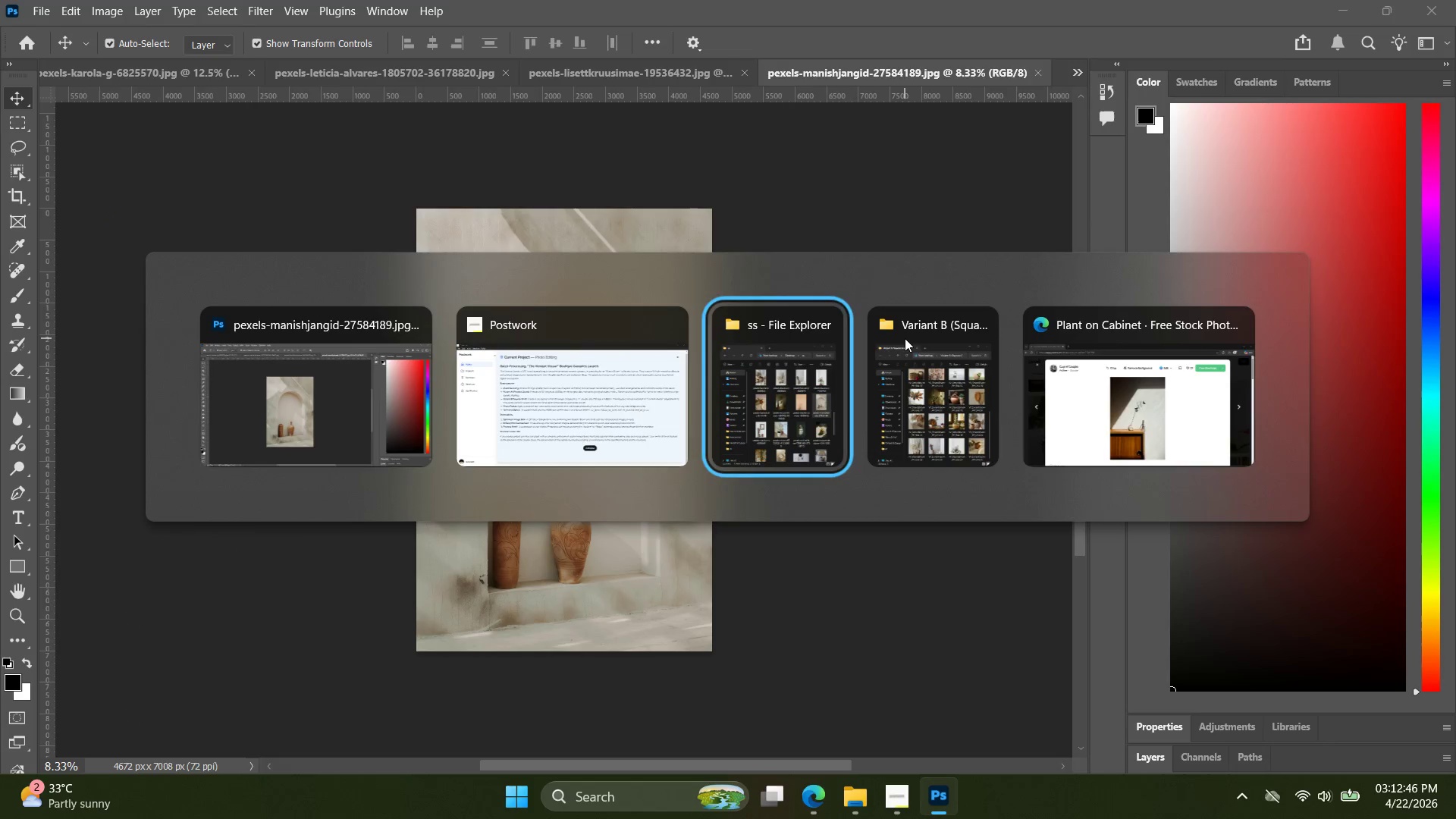 
key(Alt+Tab)
 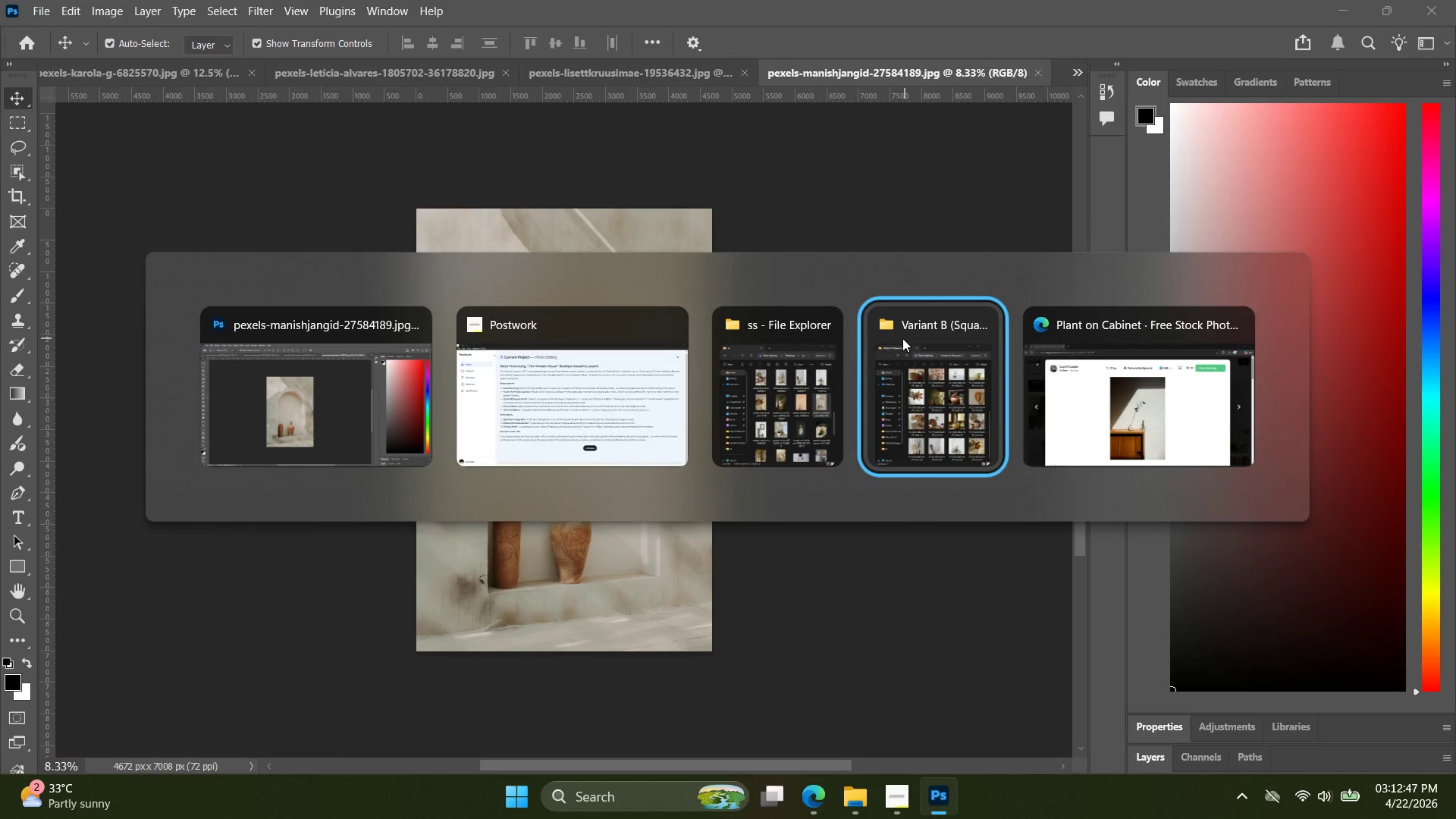 
key(Alt+Tab)
 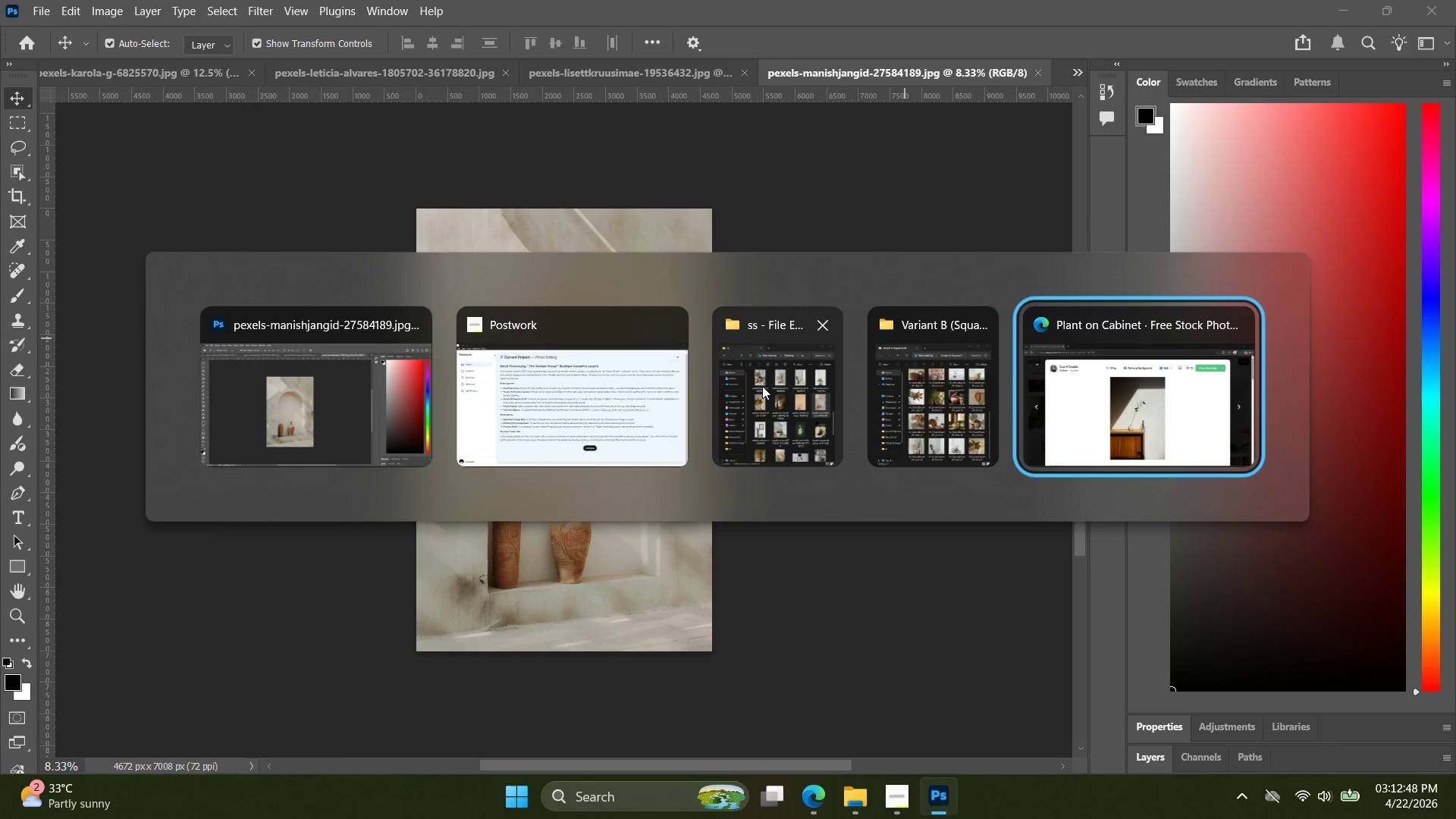 
left_click([298, 388])
 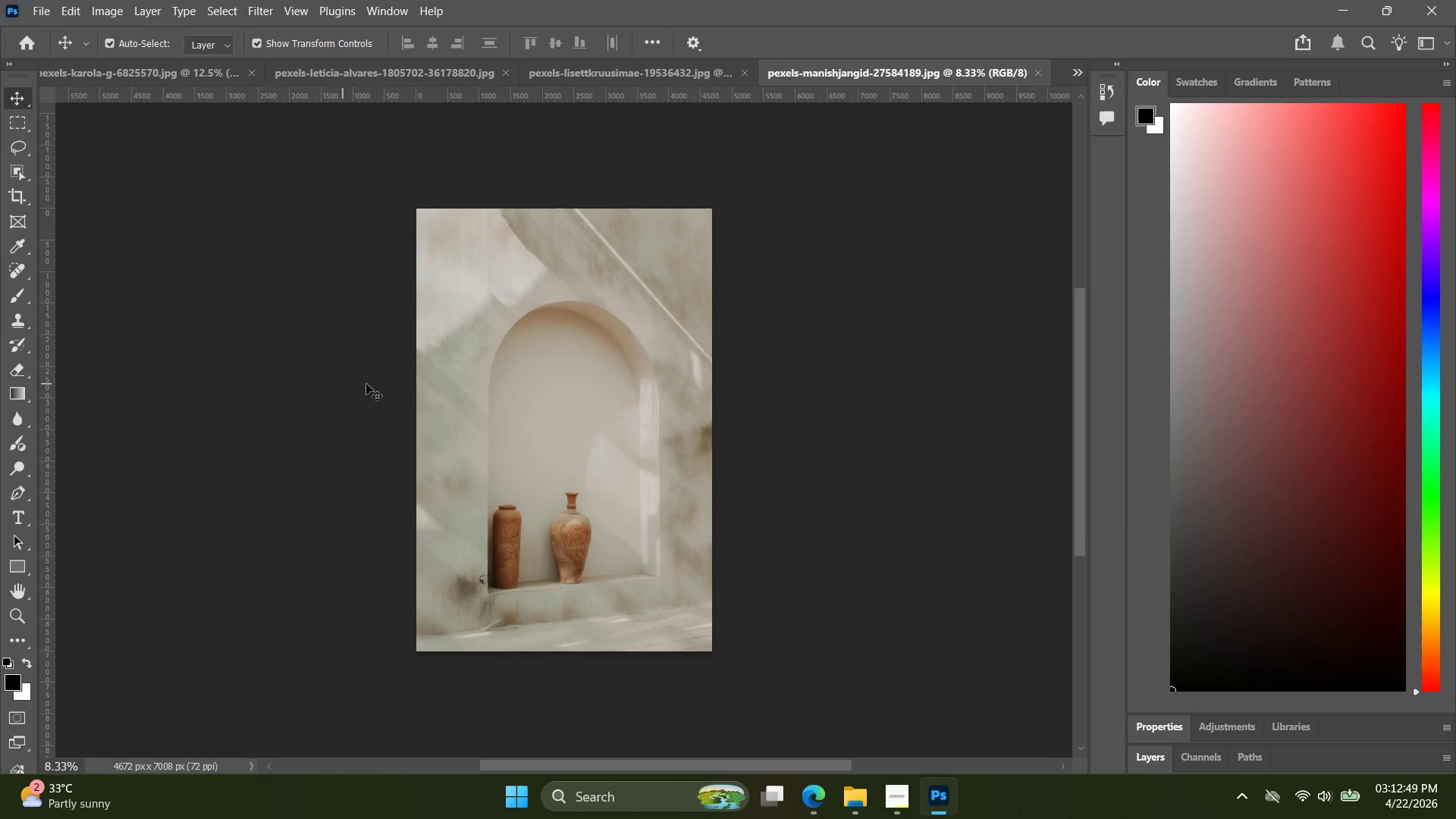 
key(Alt+Tab)
 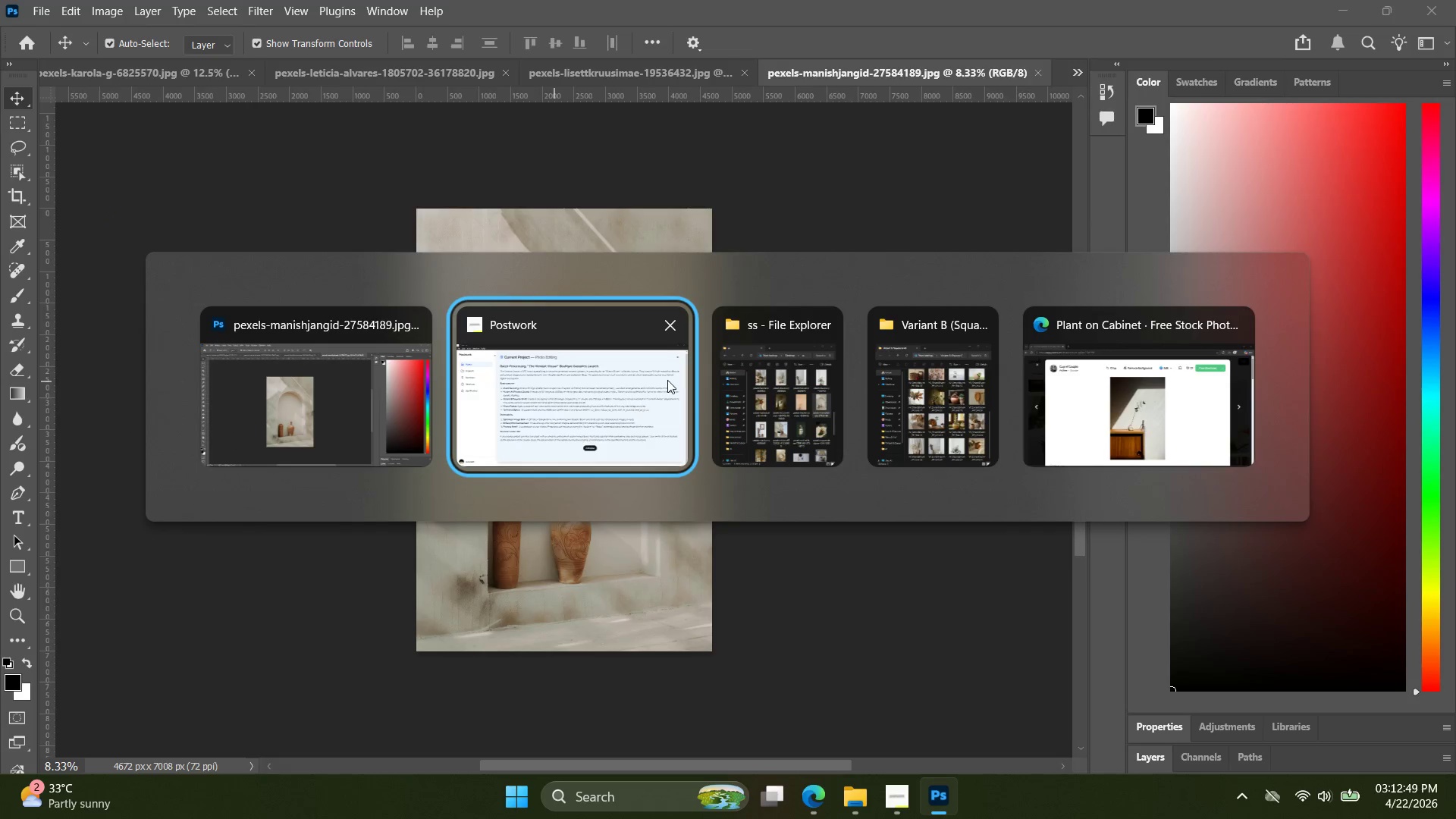 
key(Alt+Tab)
 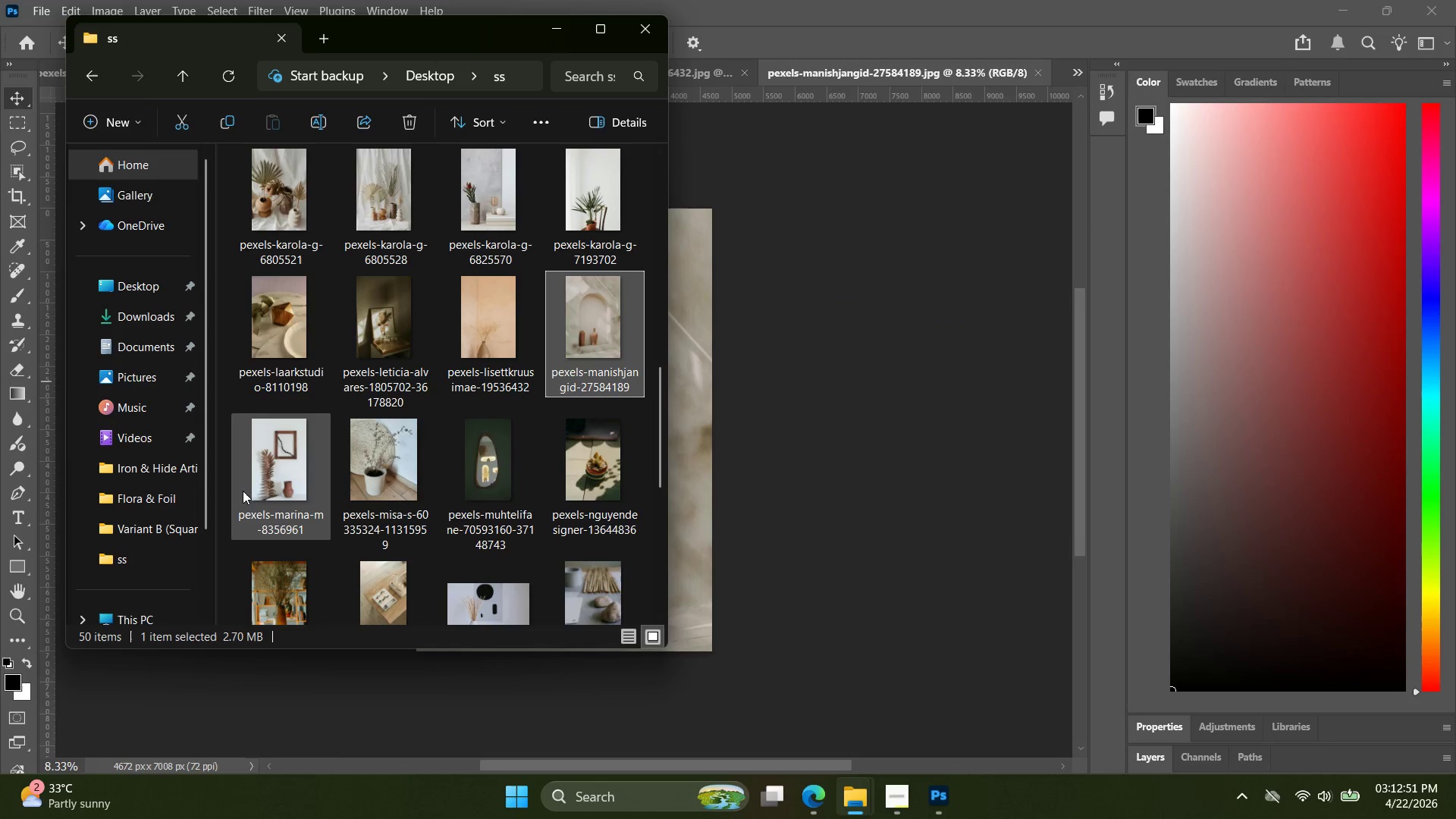 
left_click([280, 478])
 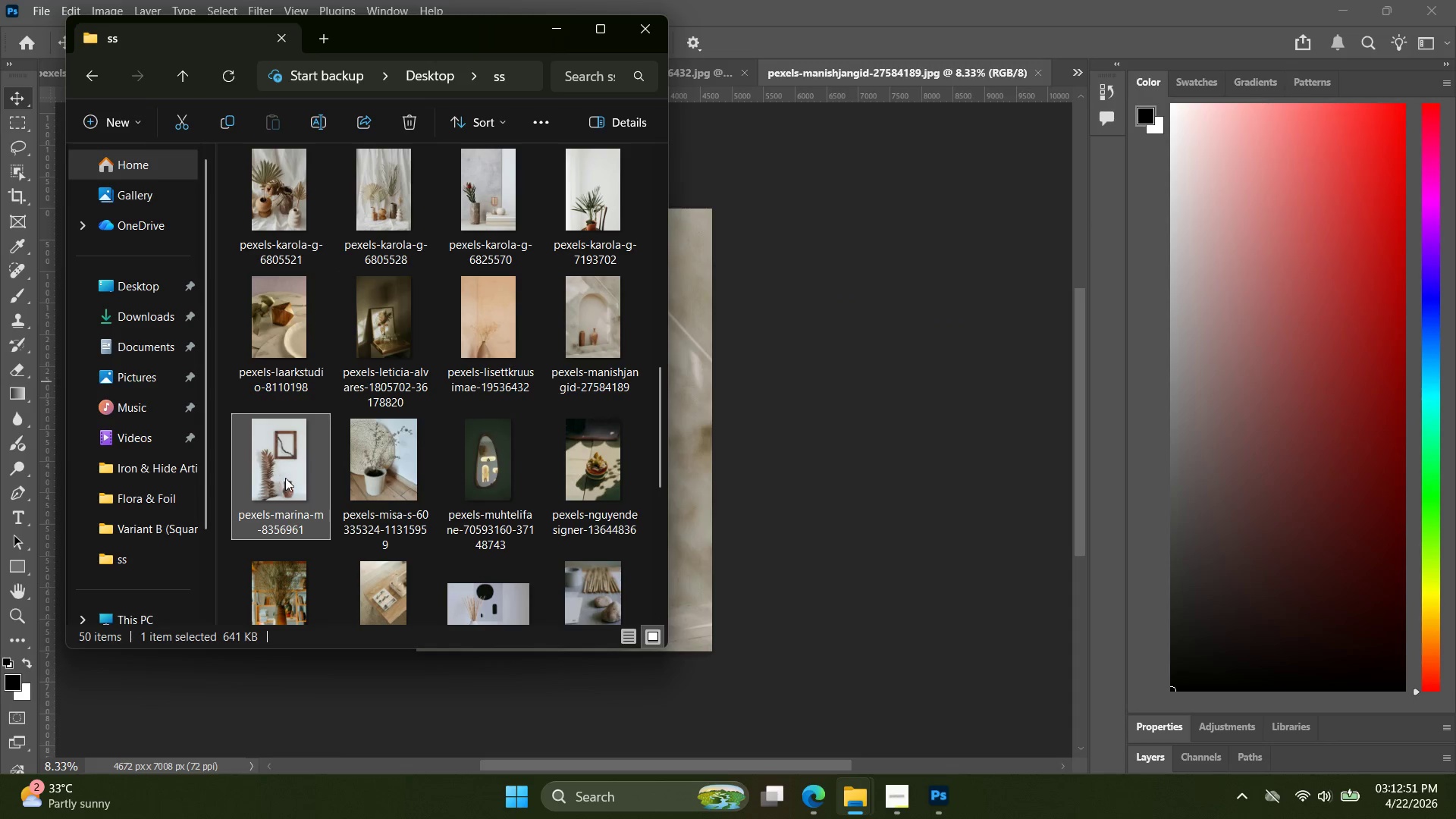 
left_click_drag(start_coordinate=[281, 478], to_coordinate=[1069, 158])